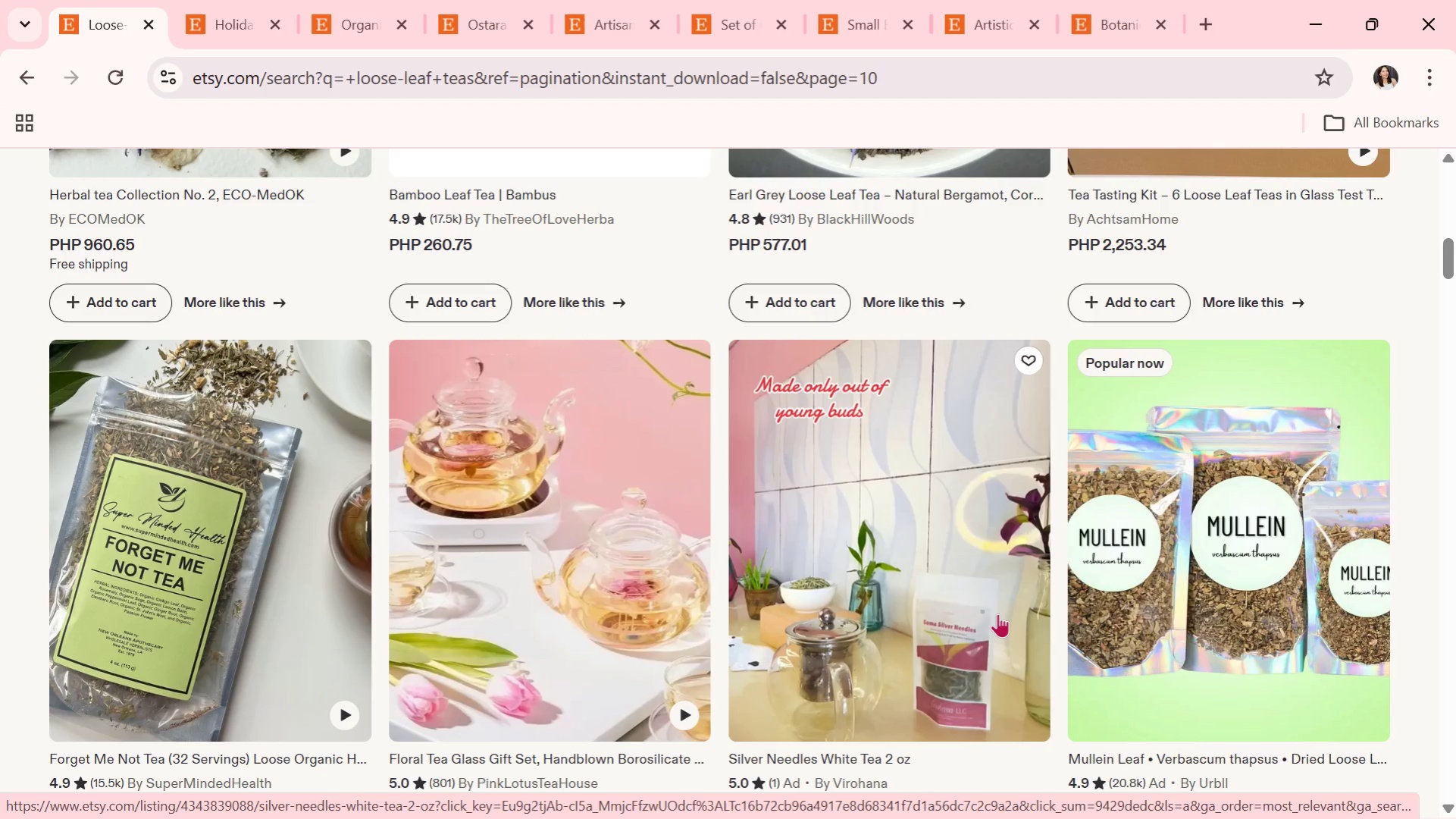 
wait(6.48)
 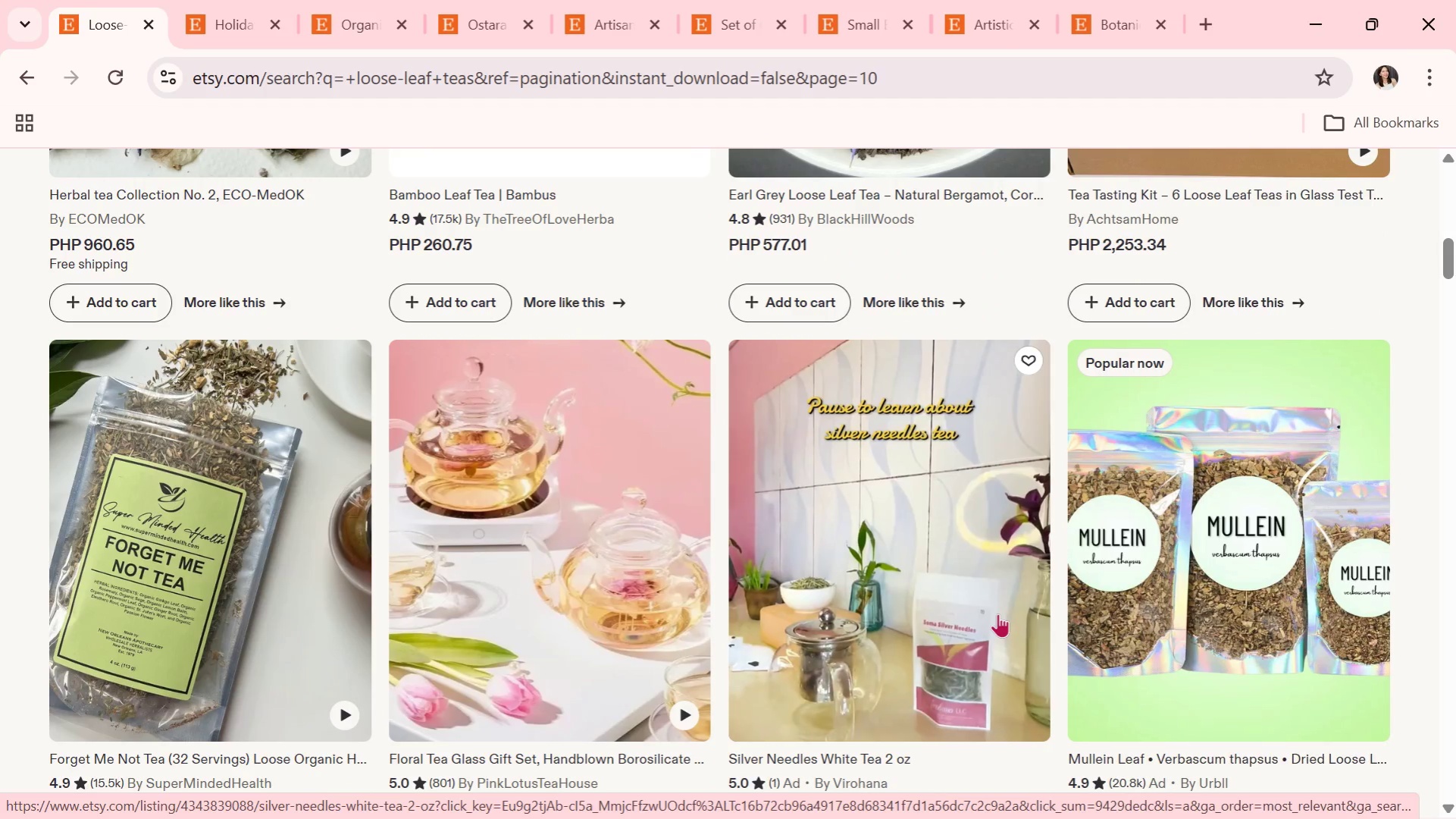 
scroll: coordinate [1210, 551], scroll_direction: down, amount: 3.0
 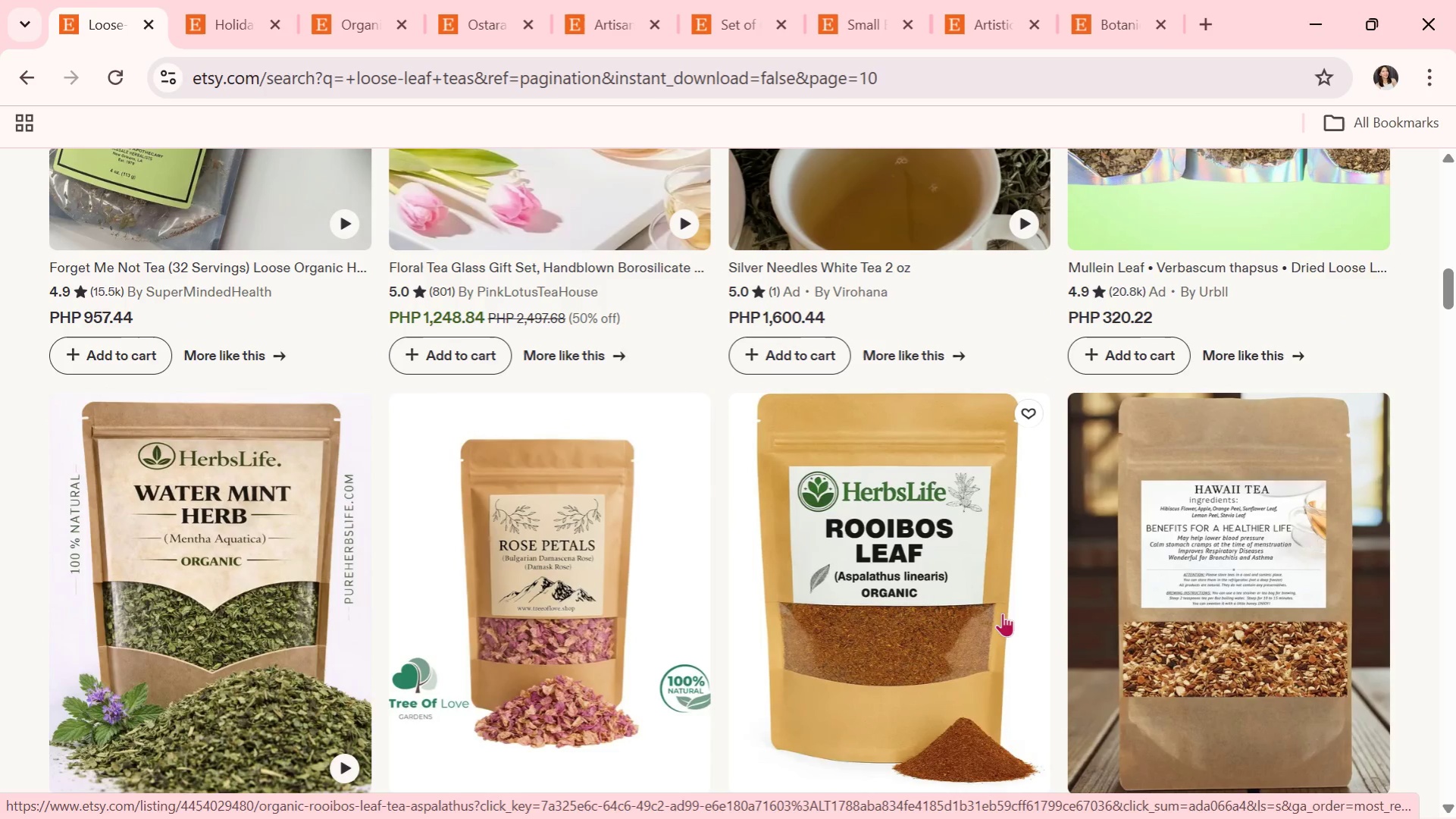 
left_click([539, 603])
 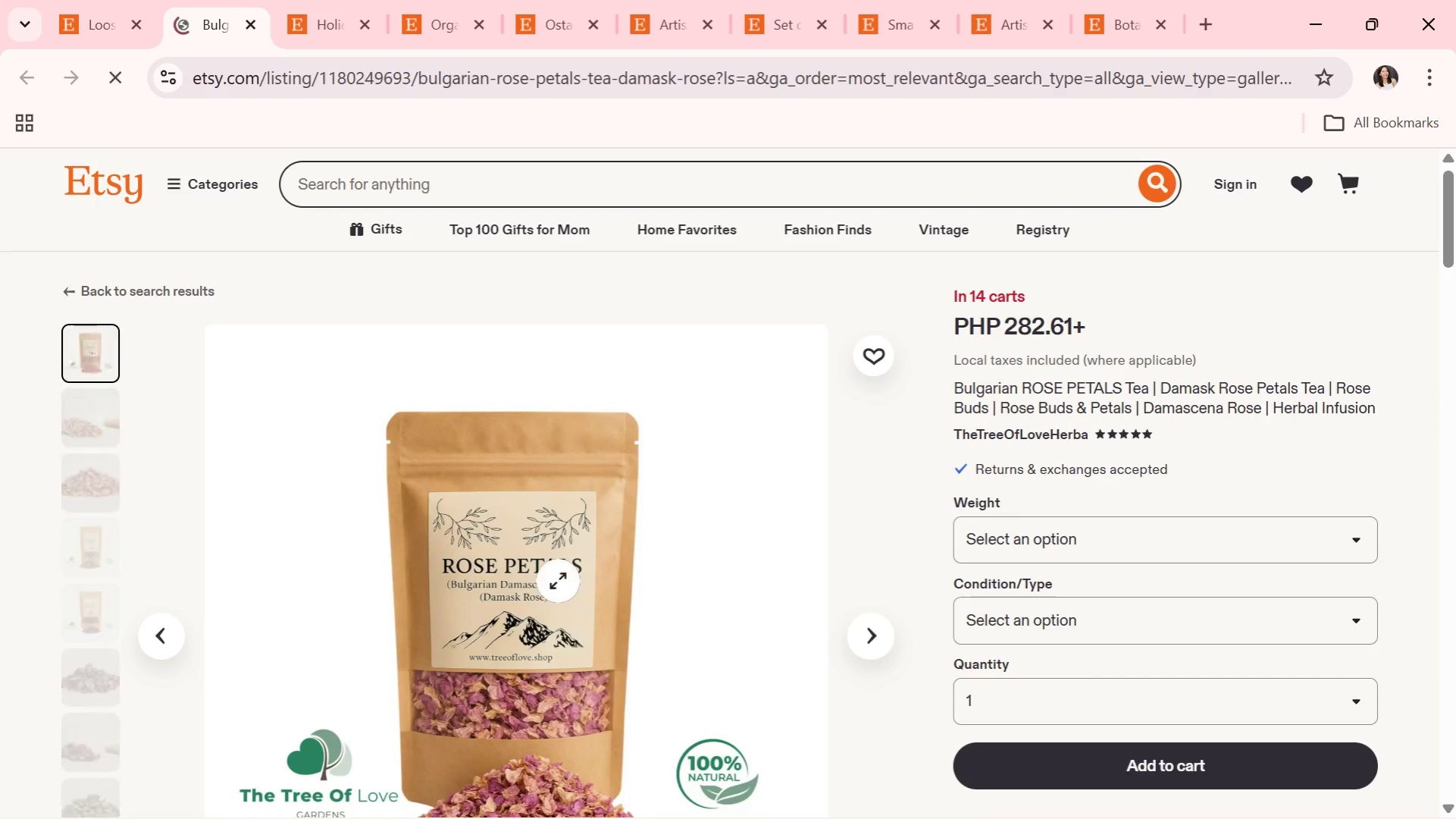 
scroll: coordinate [582, 580], scroll_direction: down, amount: 2.0
 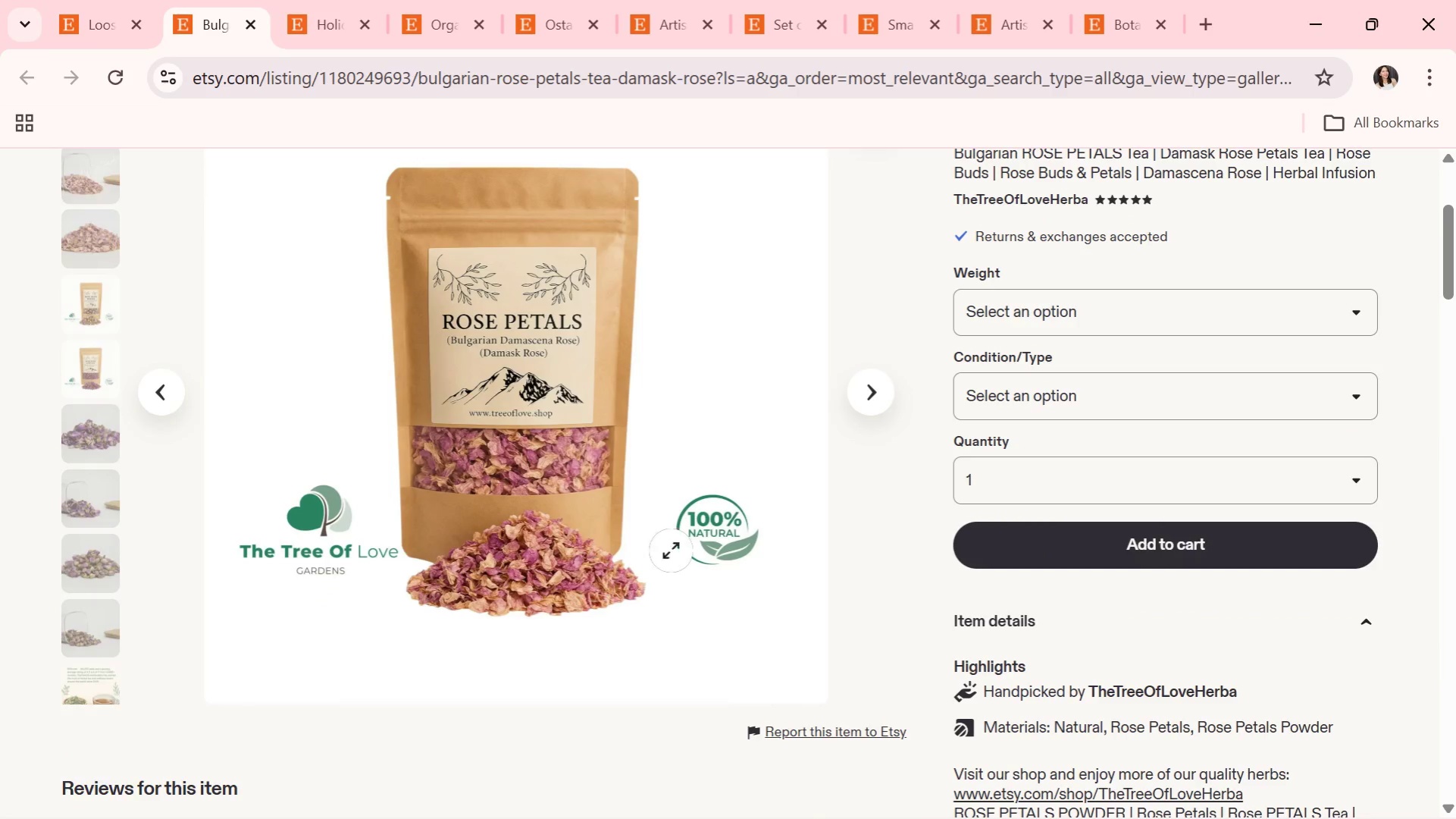 
scroll: coordinate [726, 507], scroll_direction: up, amount: 2.0
 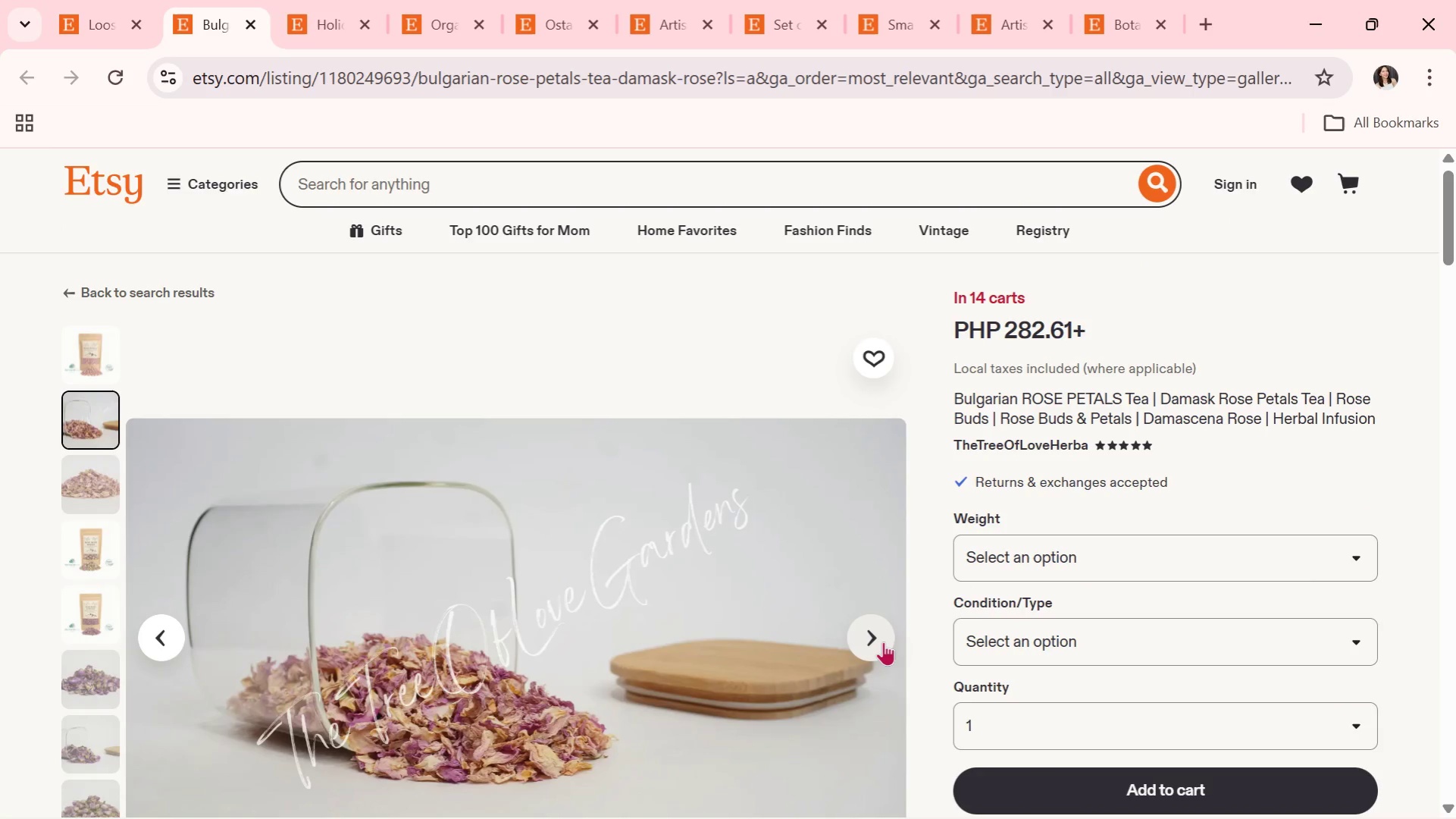 
scroll: coordinate [883, 642], scroll_direction: down, amount: 1.0
 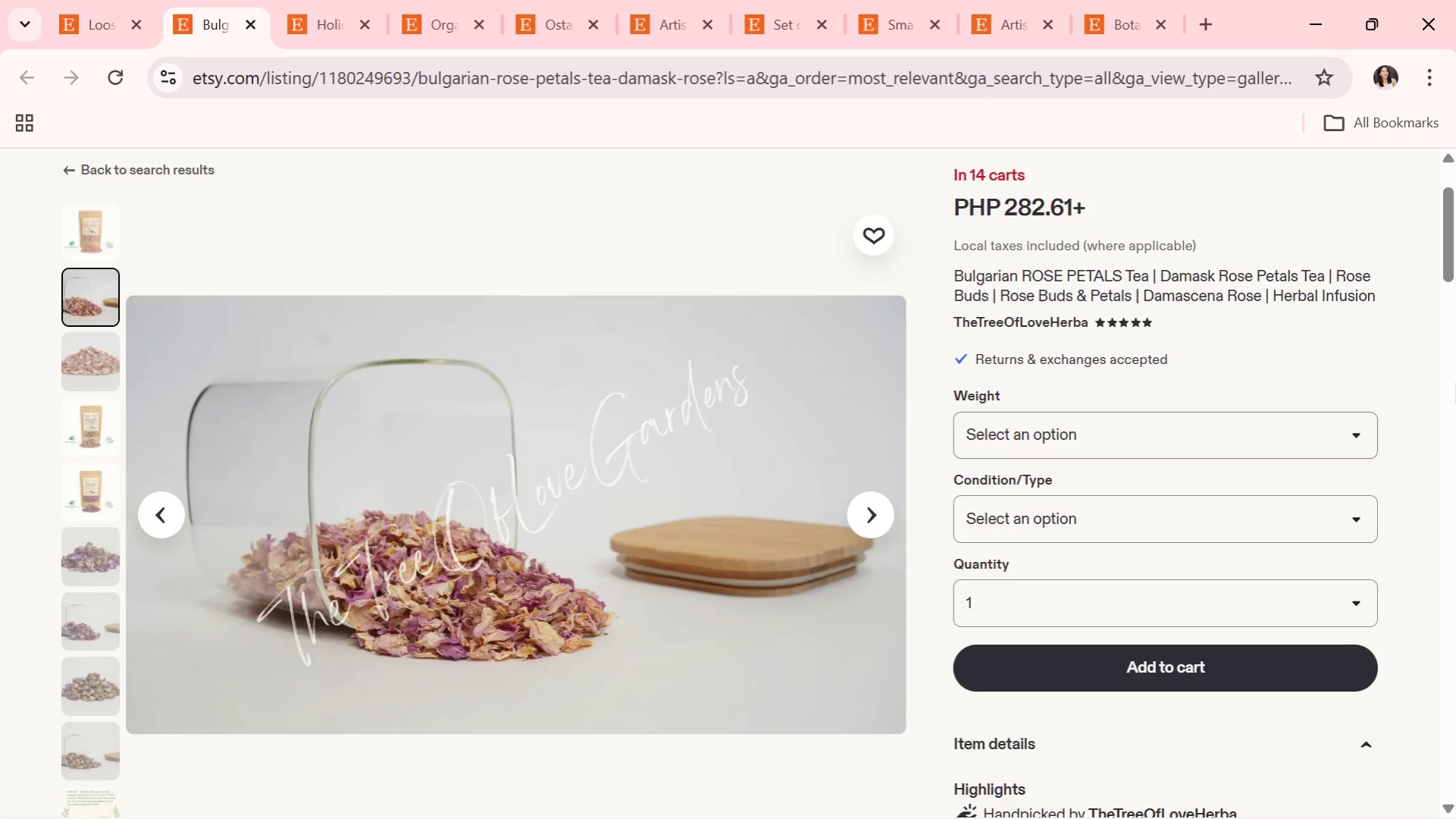 
wait(5.06)
 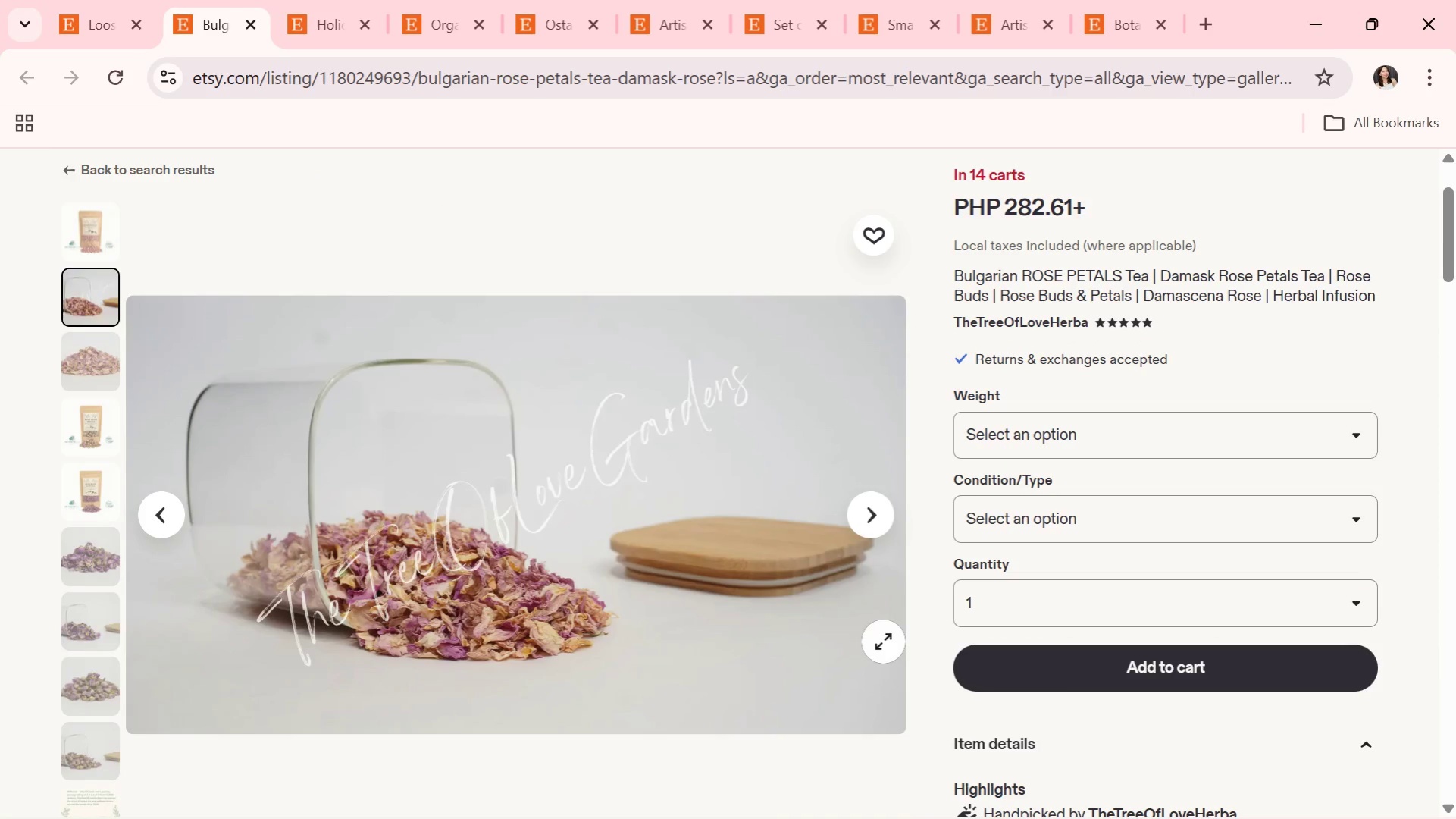 
left_click([869, 524])
 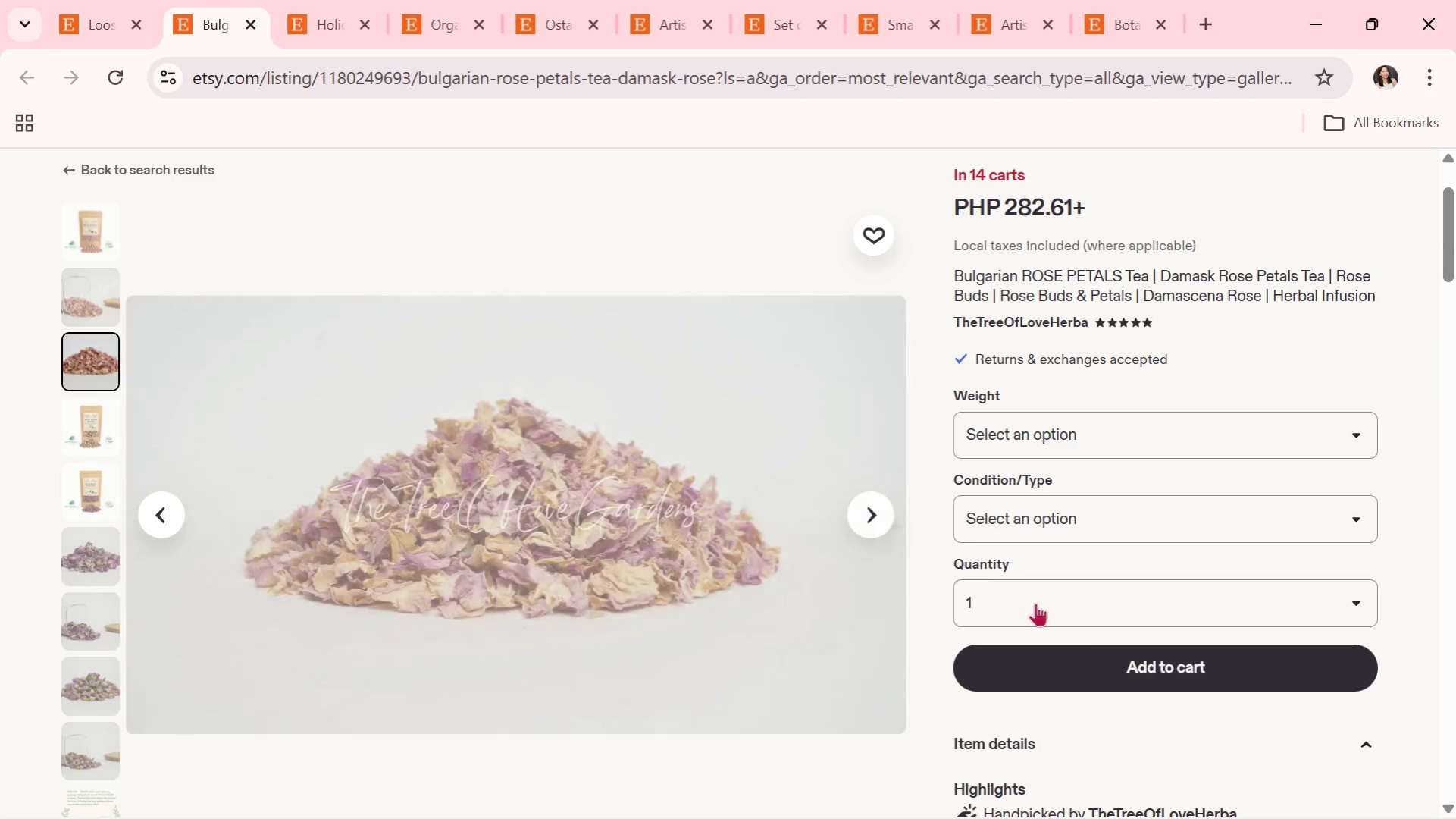 
scroll: coordinate [913, 591], scroll_direction: down, amount: 10.0
 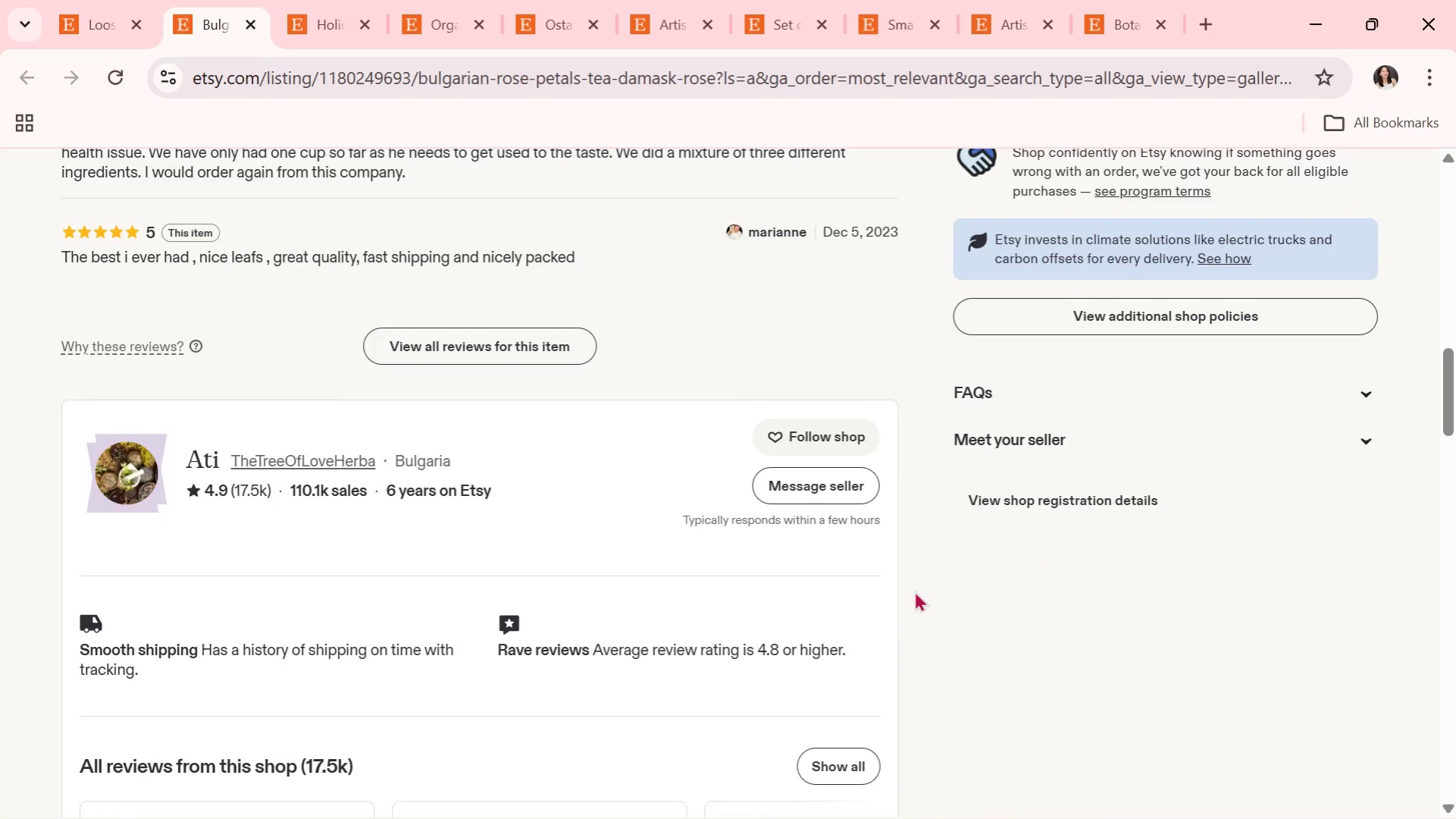 
scroll: coordinate [363, 215], scroll_direction: up, amount: 9.0
 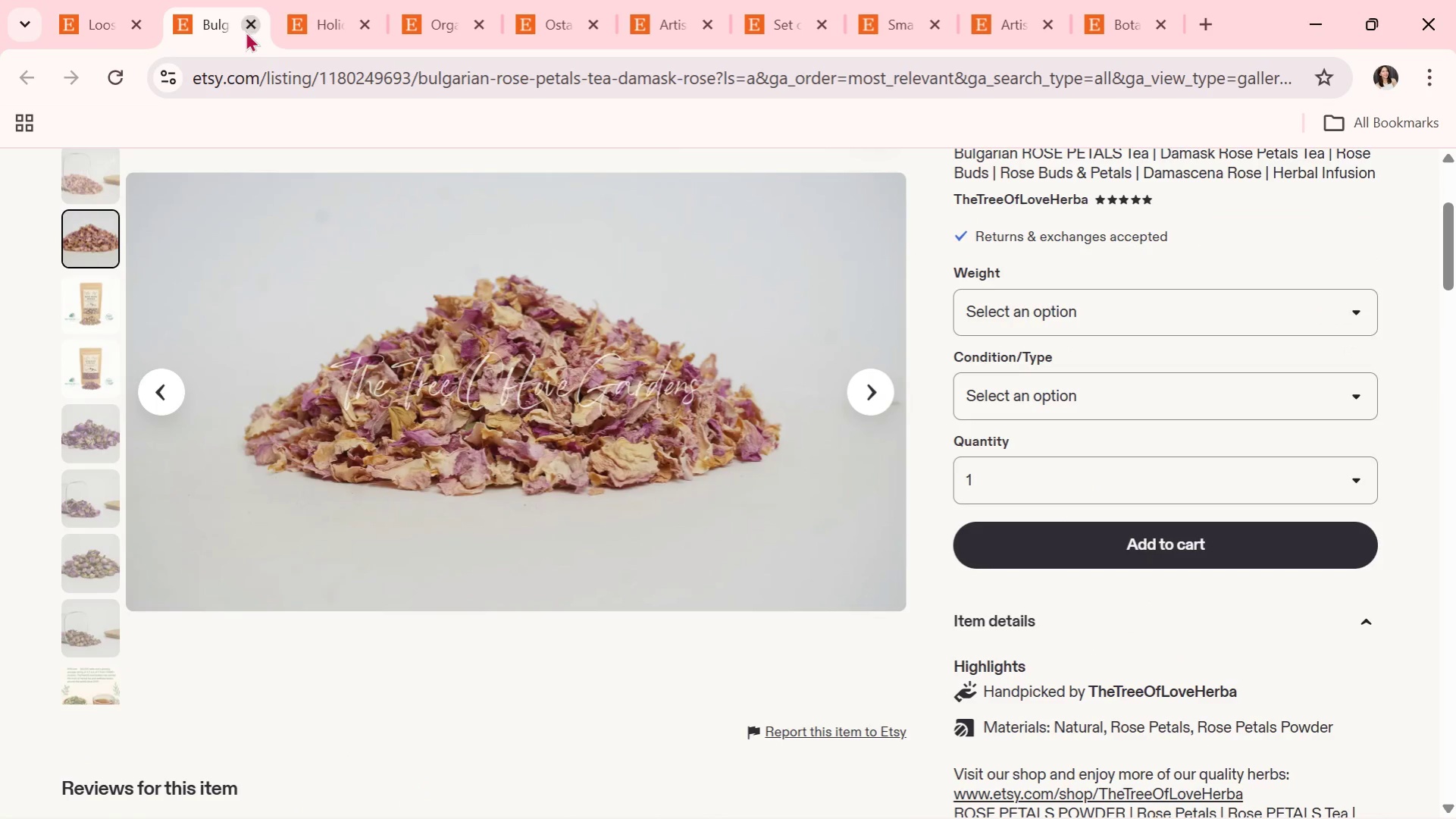 
left_click([249, 20])
 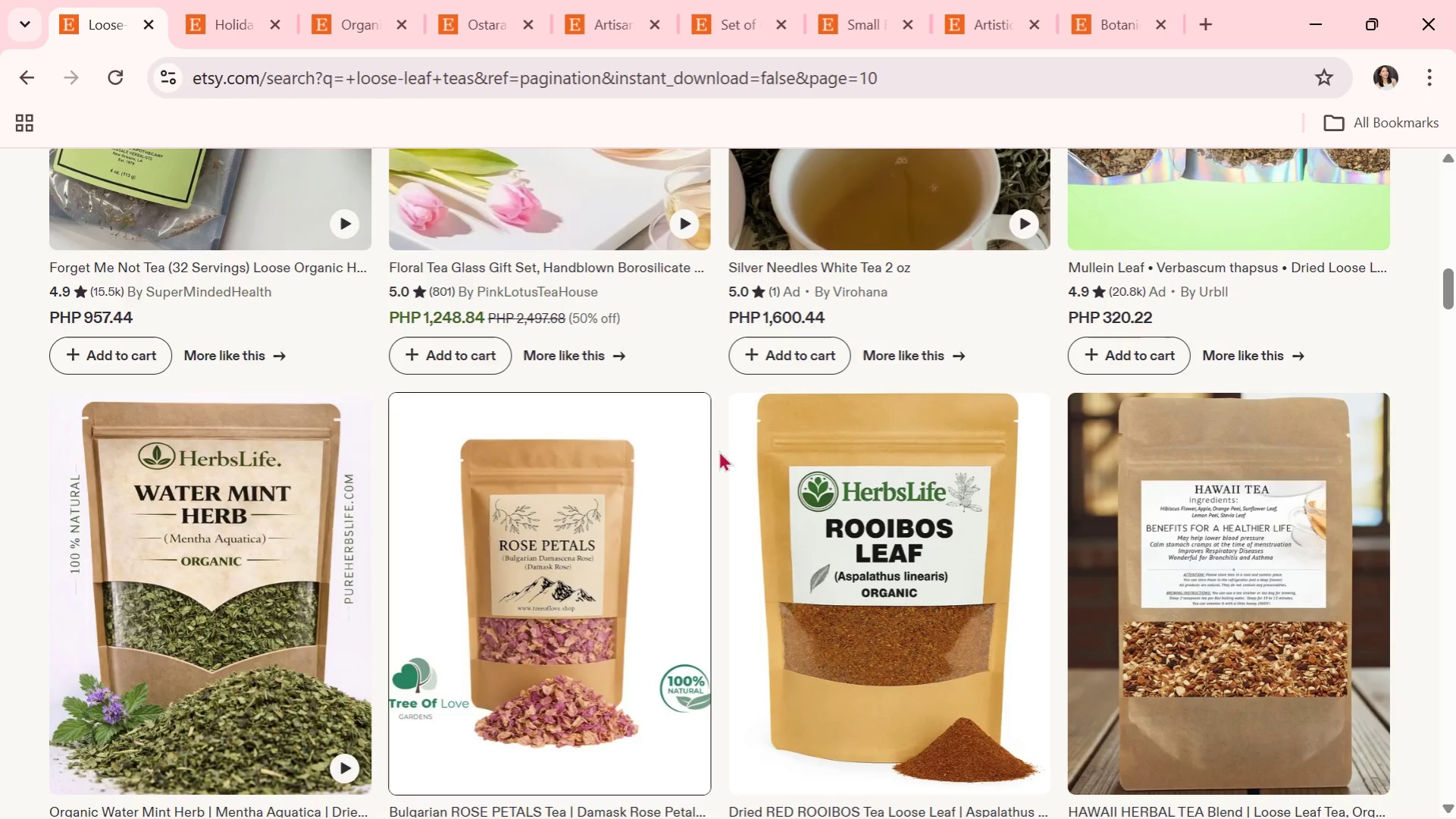 
scroll: coordinate [777, 472], scroll_direction: down, amount: 9.0
 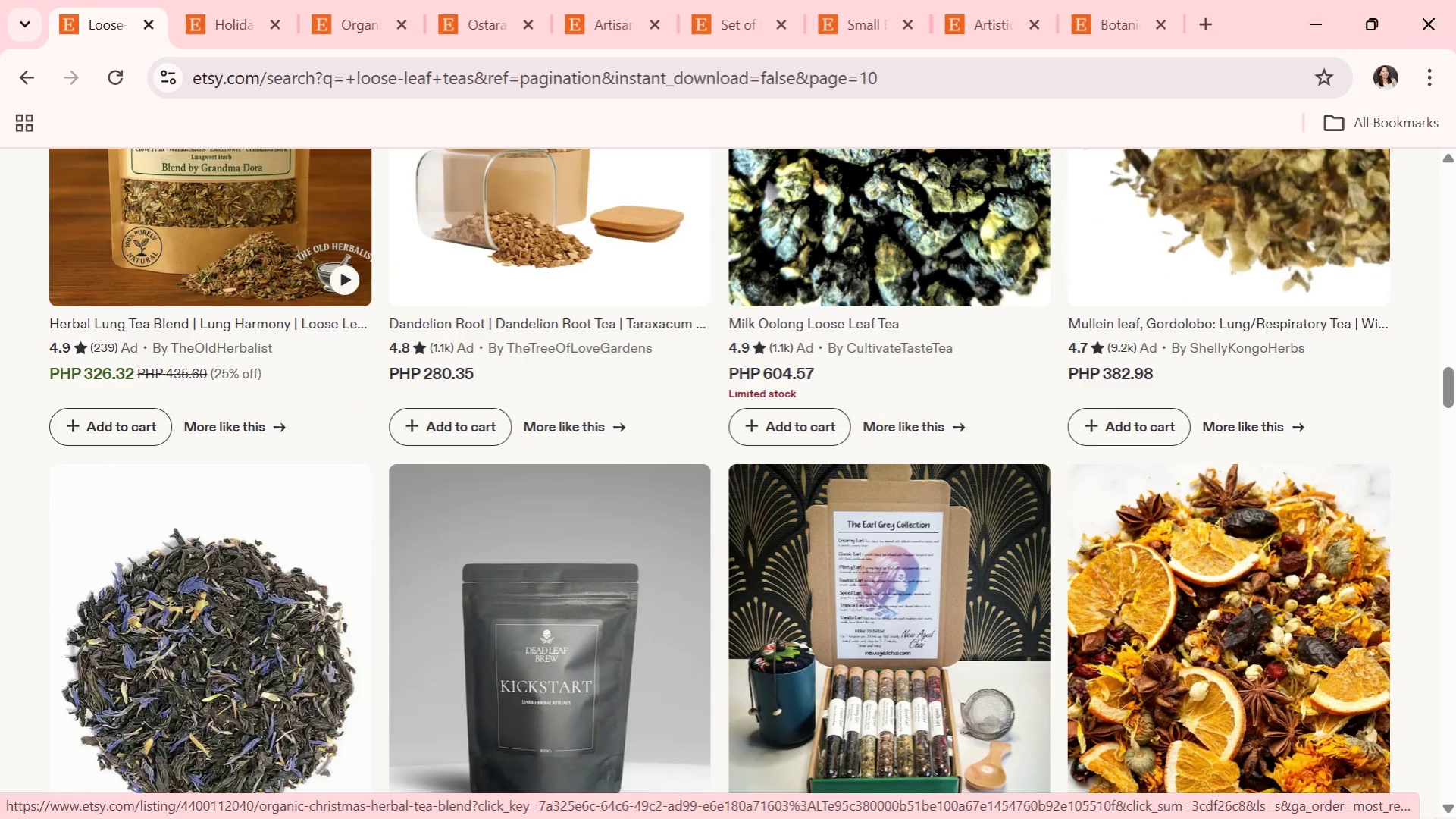 
scroll: coordinate [963, 573], scroll_direction: down, amount: 4.0